 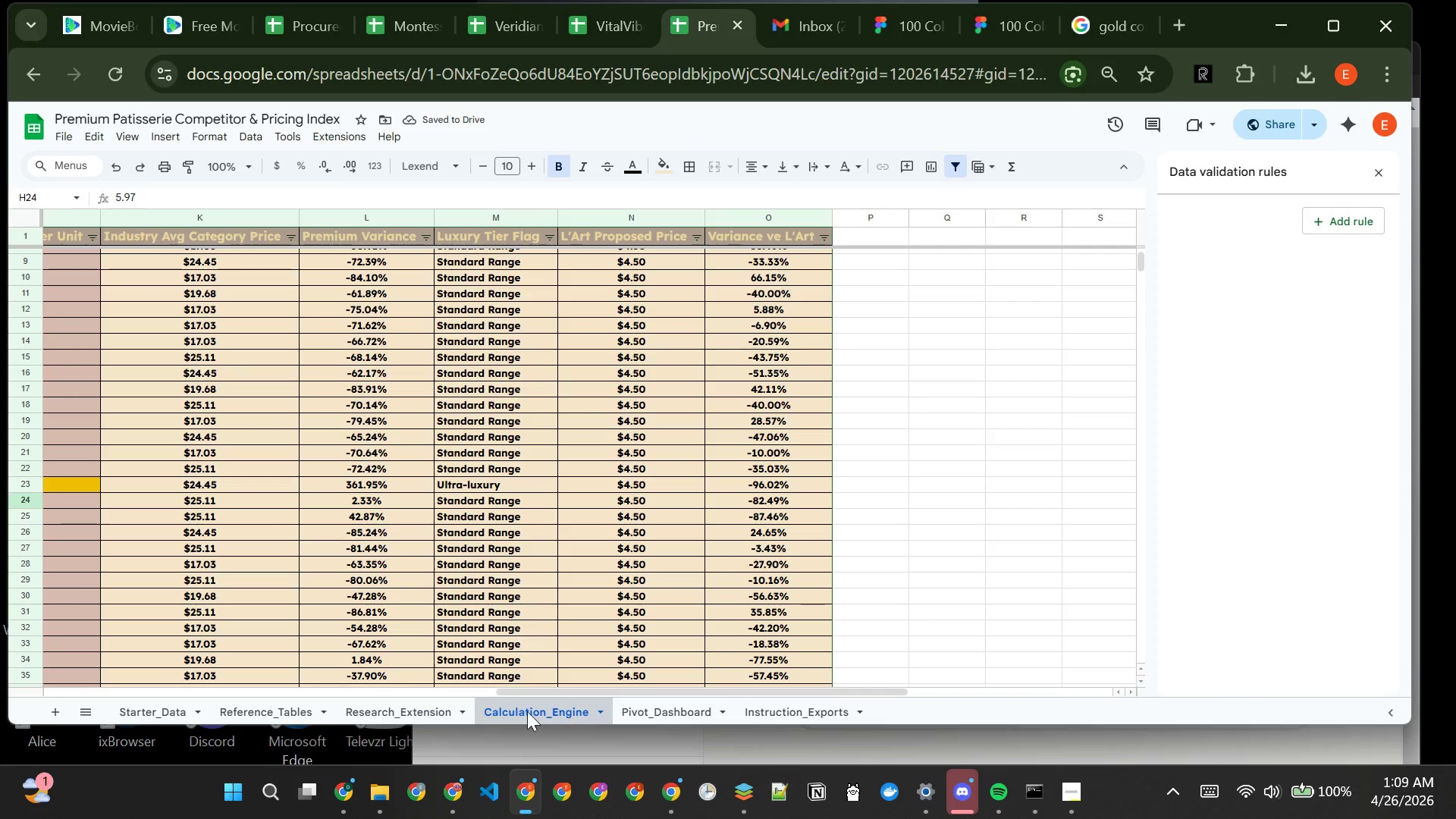 
left_click([390, 717])
 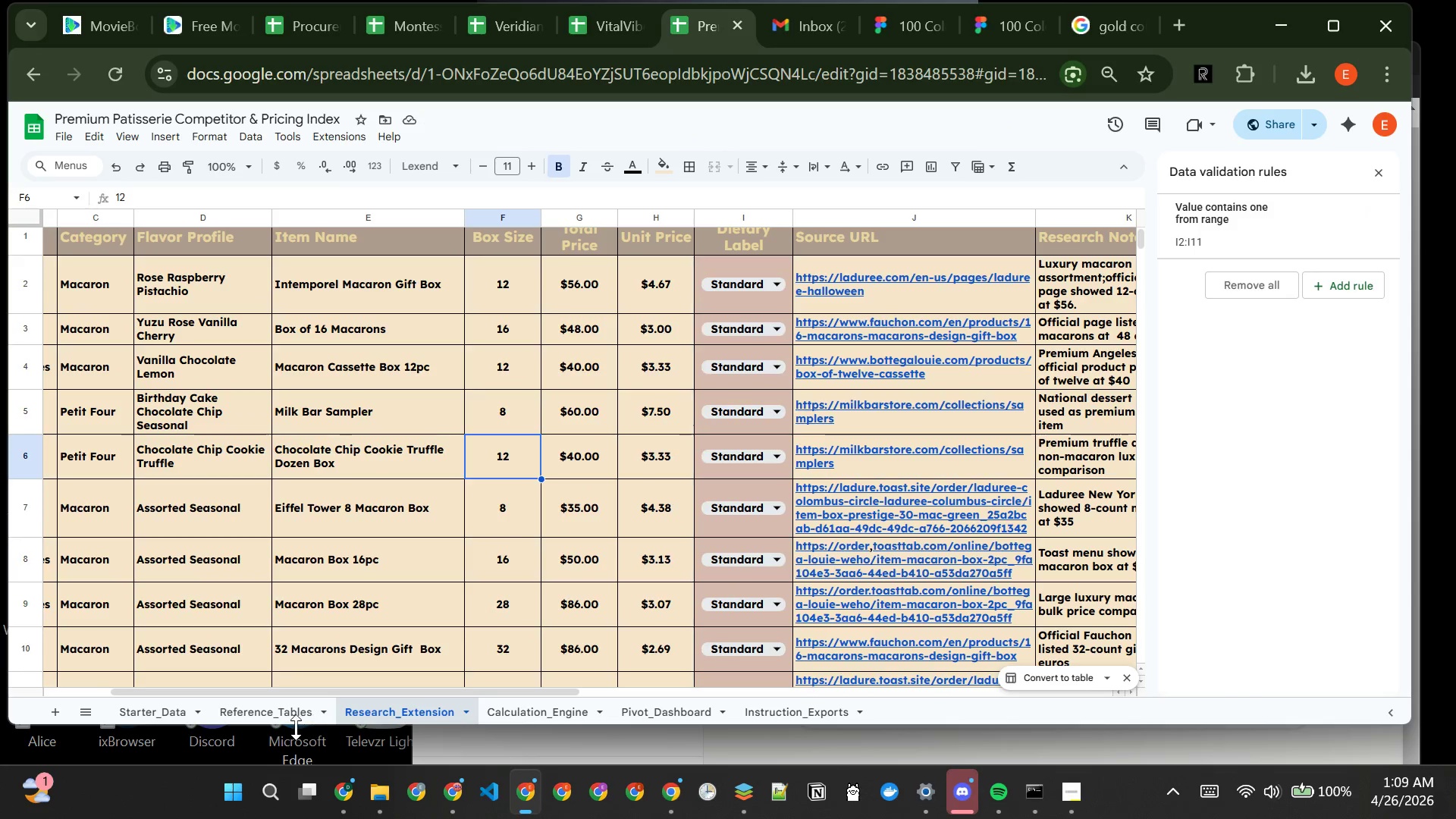 
left_click([296, 727])
 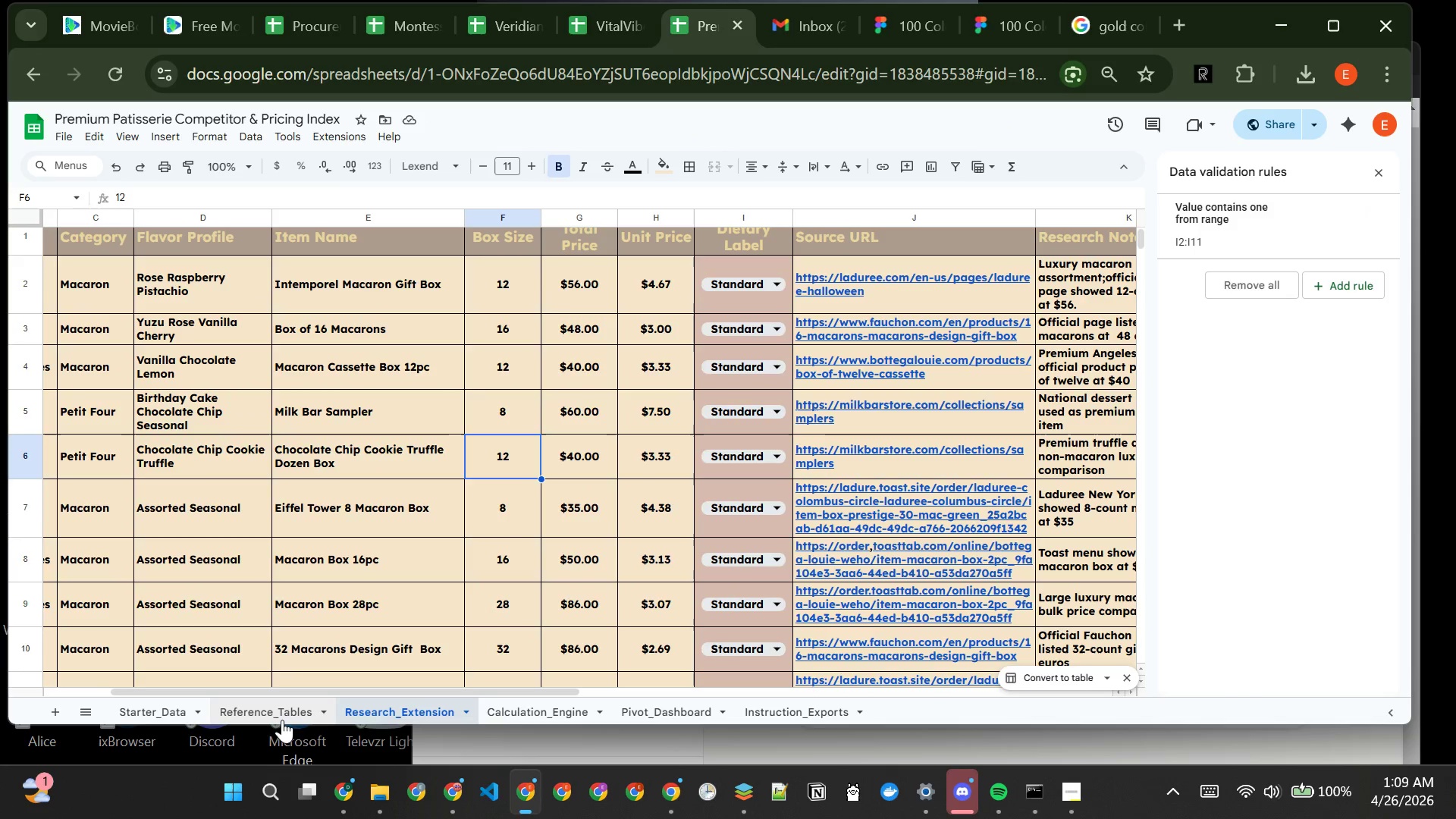 
left_click([281, 717])
 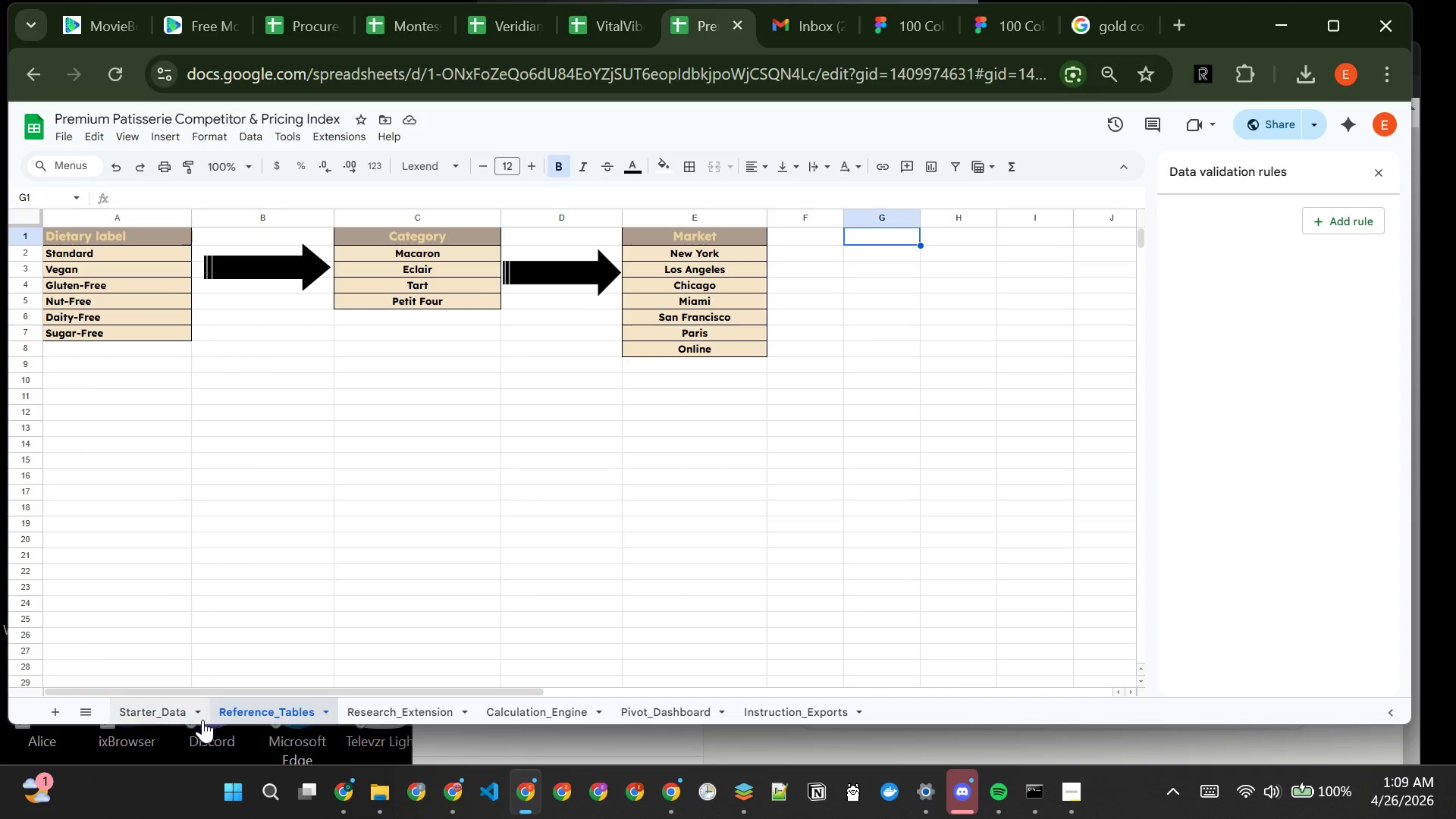 
left_click([196, 720])
 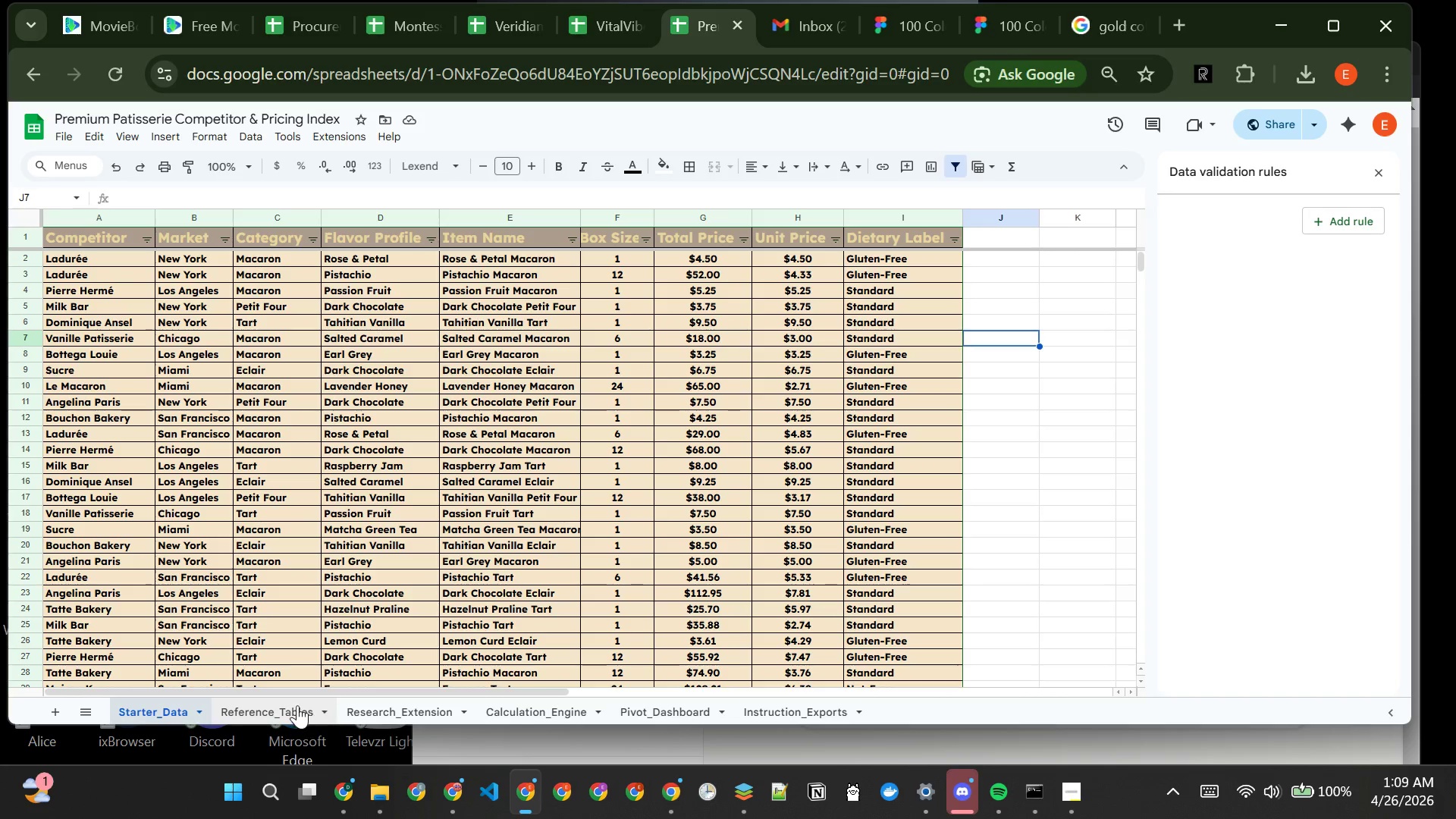 
left_click([290, 707])
 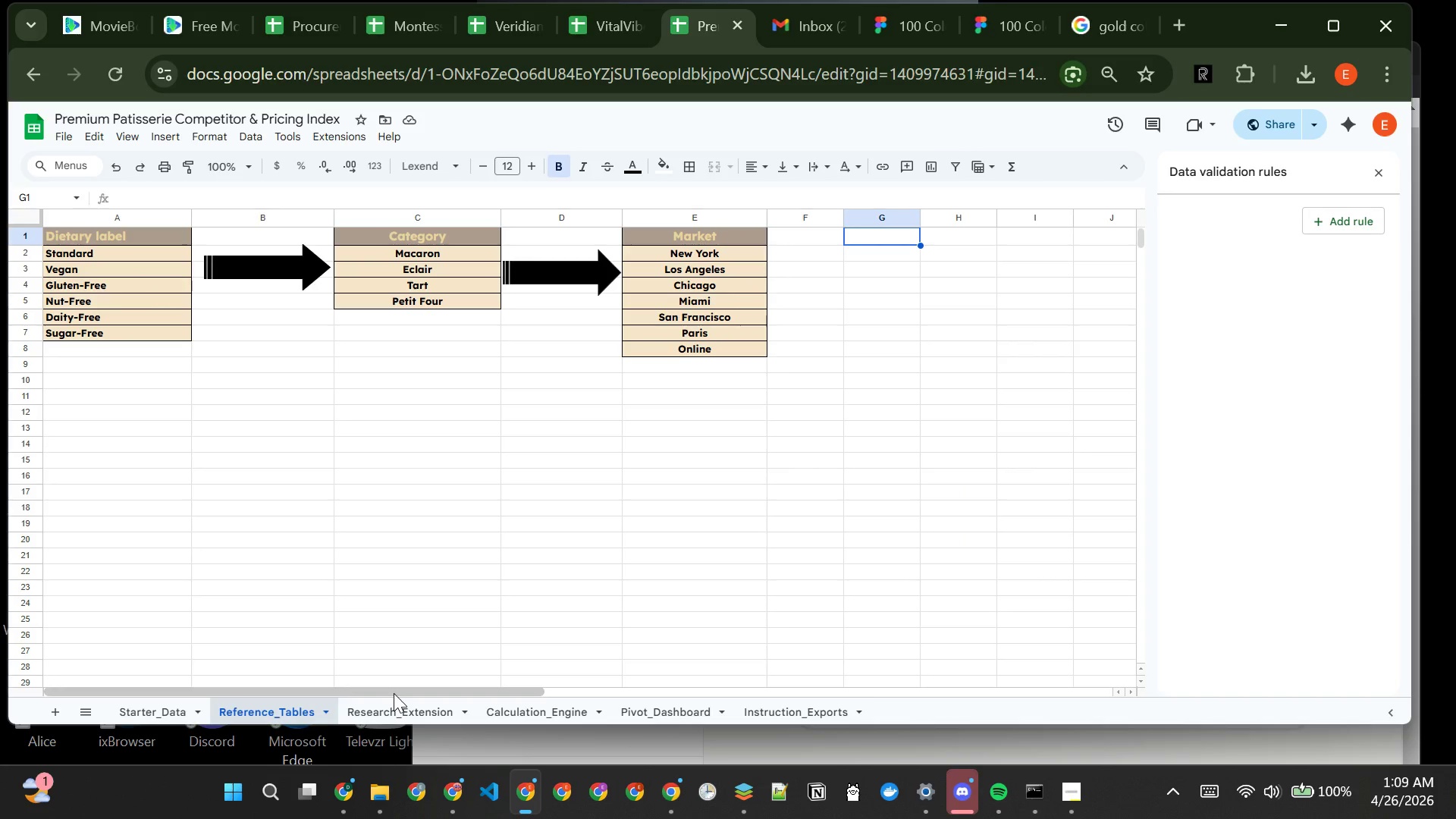 
left_click([394, 693])
 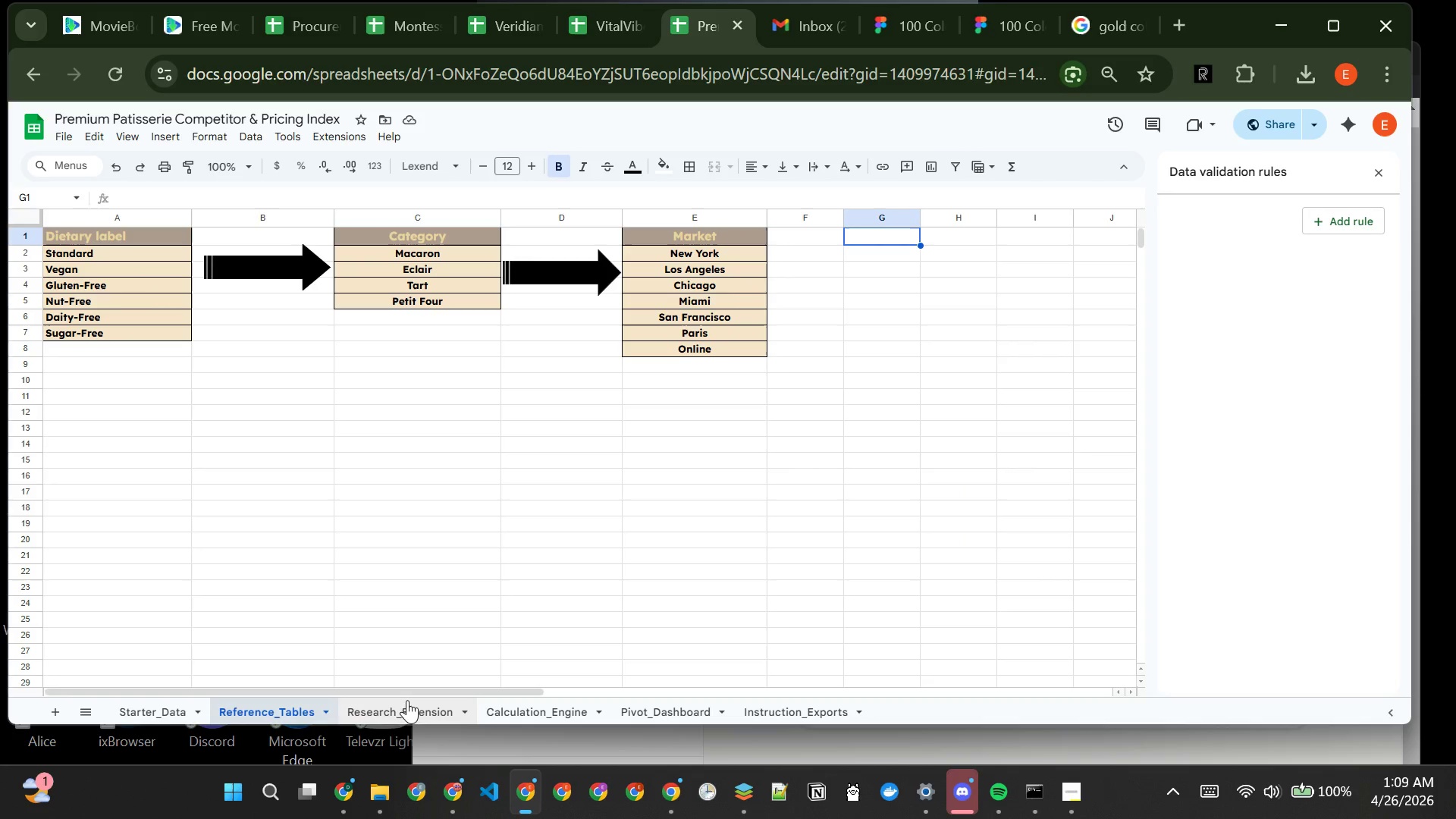 
left_click([407, 706])
 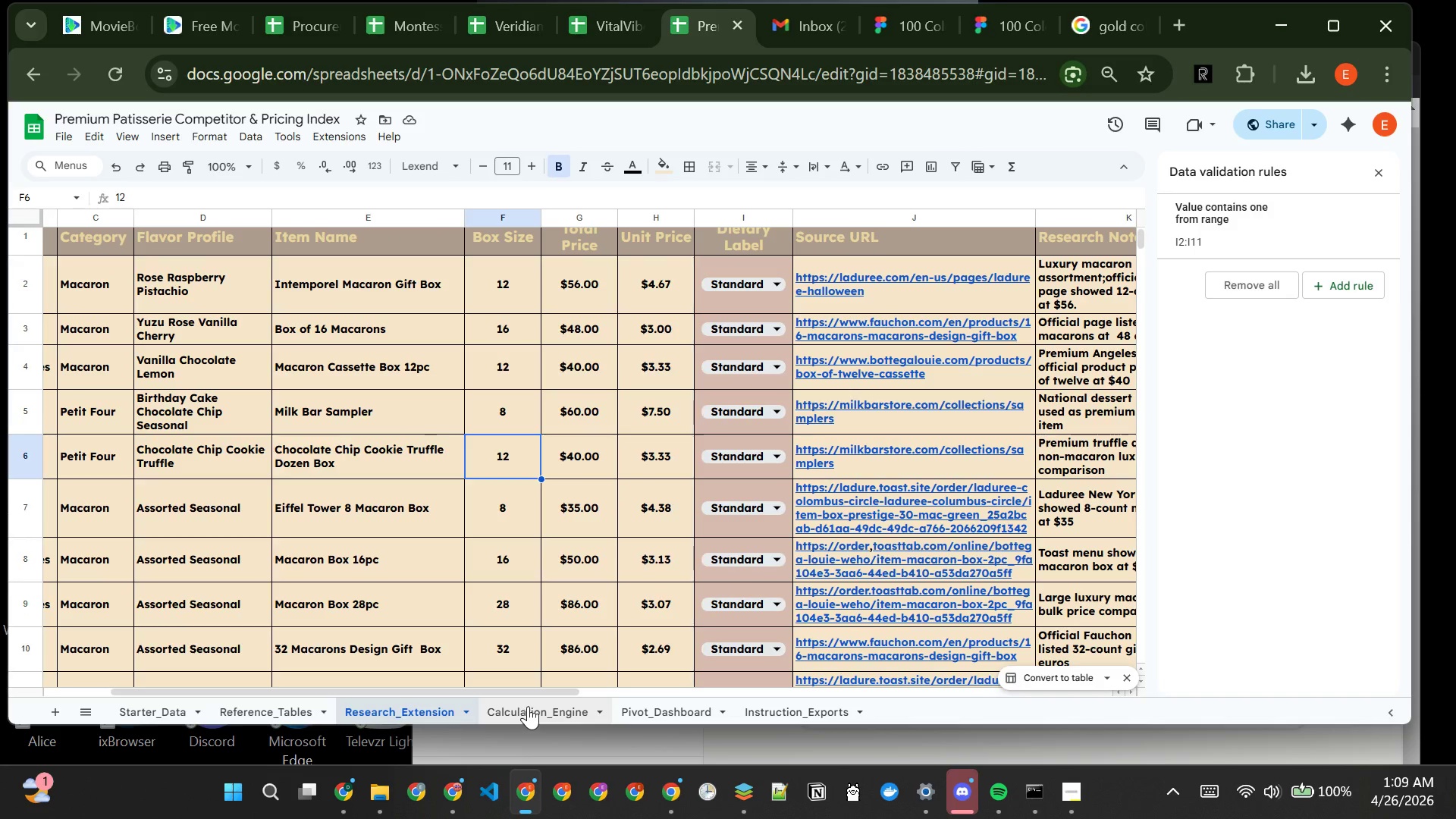 
left_click([528, 706])
 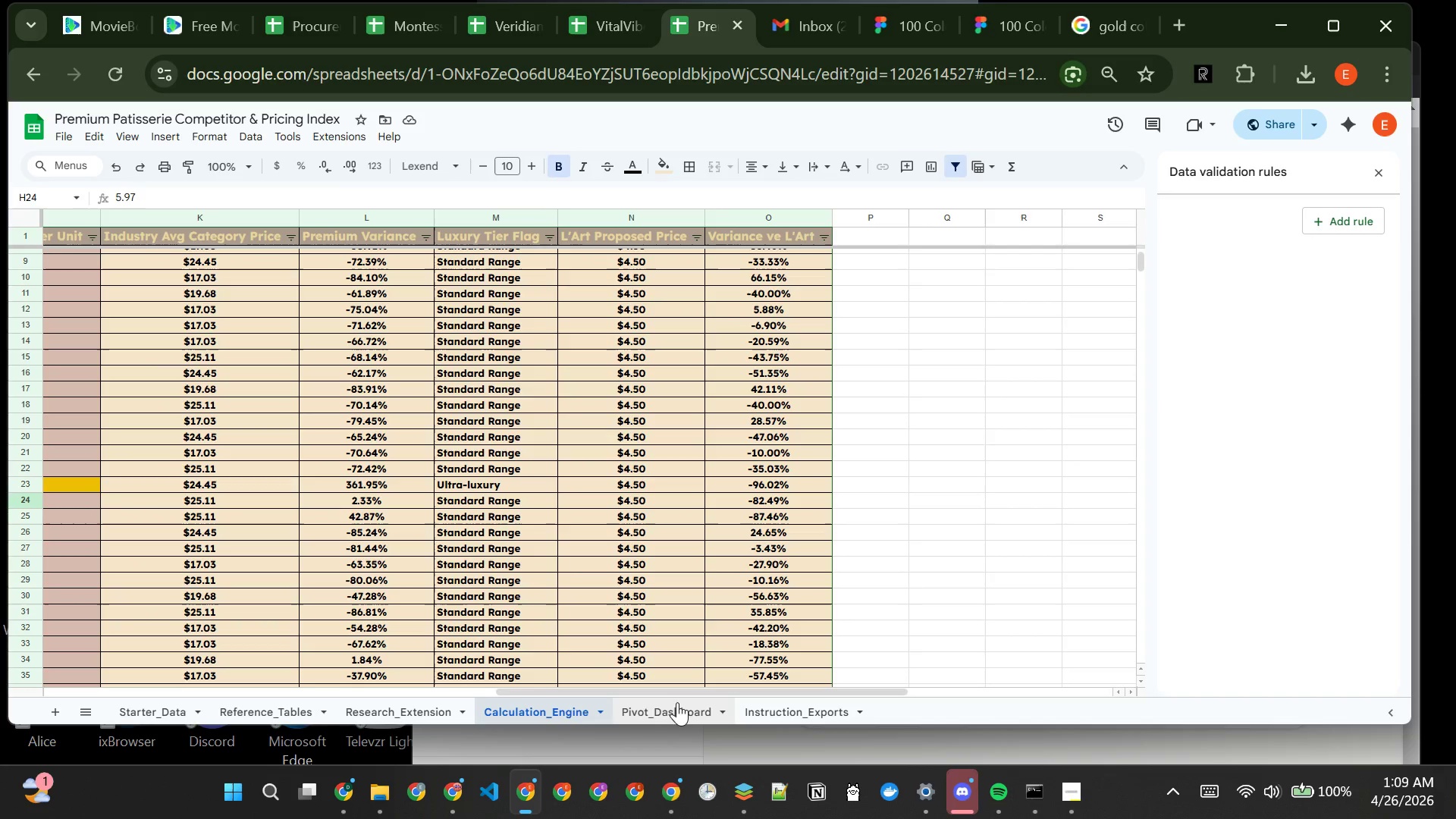 
left_click([680, 706])